 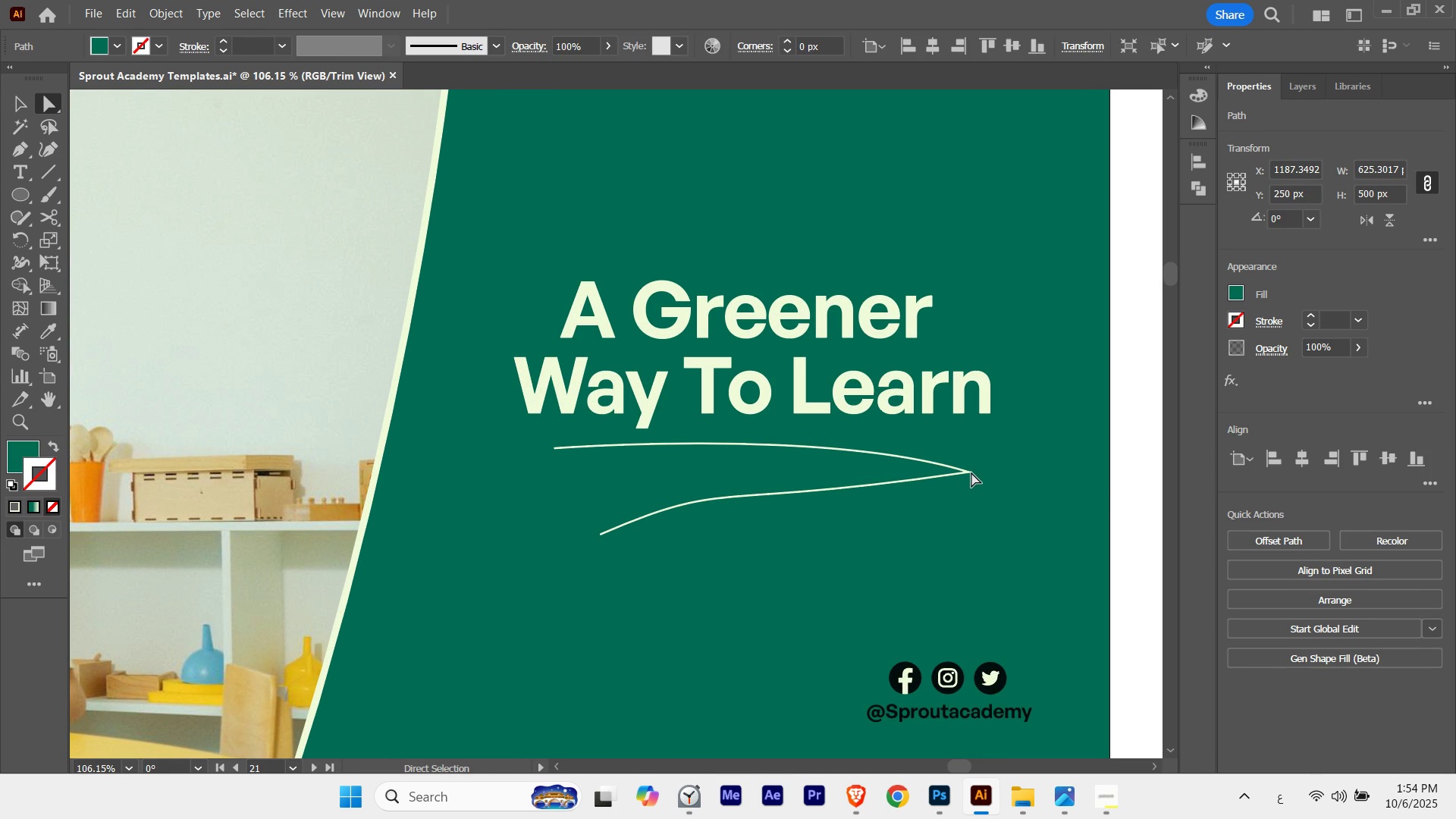 
key(A)
 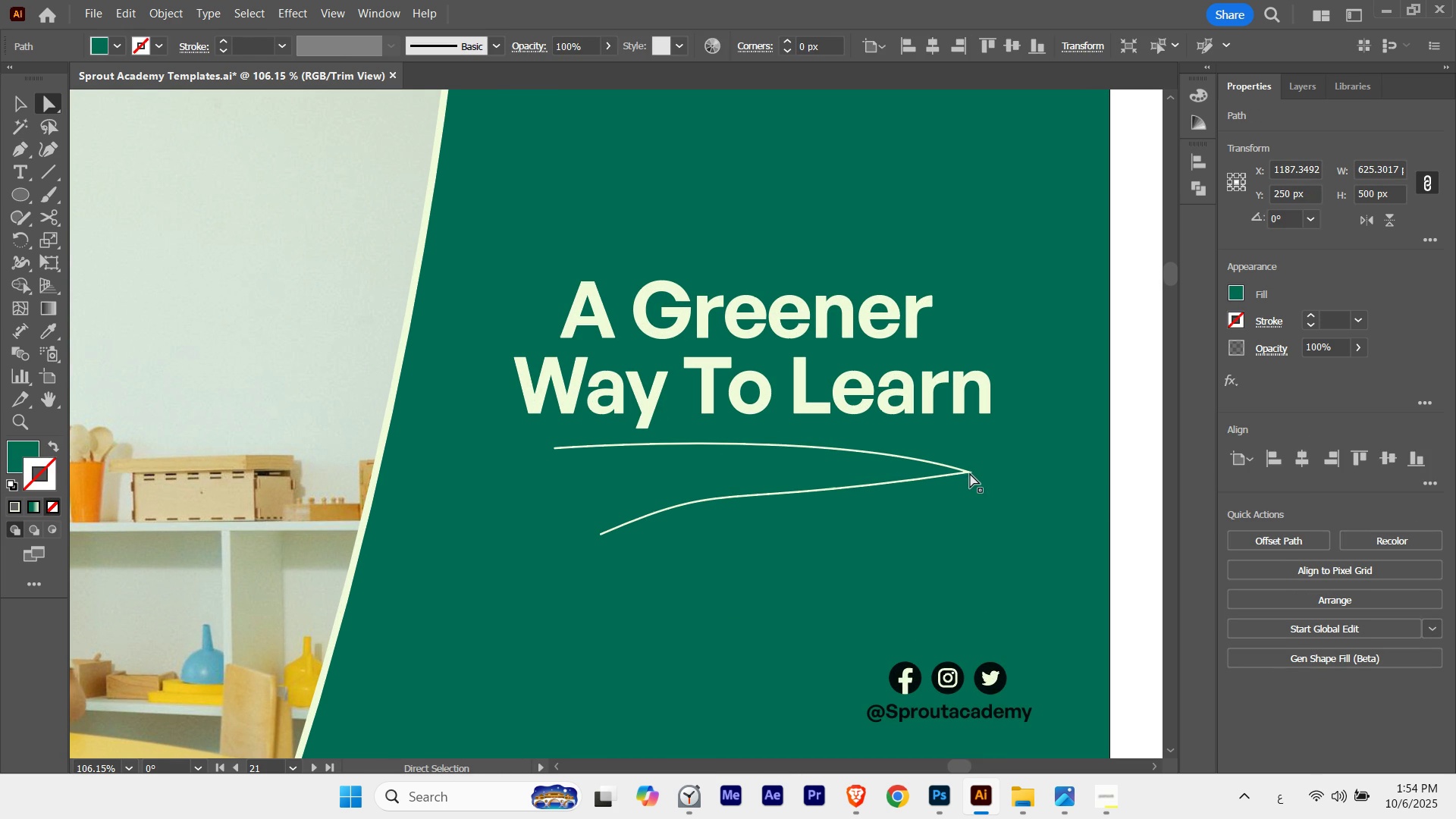 
left_click([970, 473])
 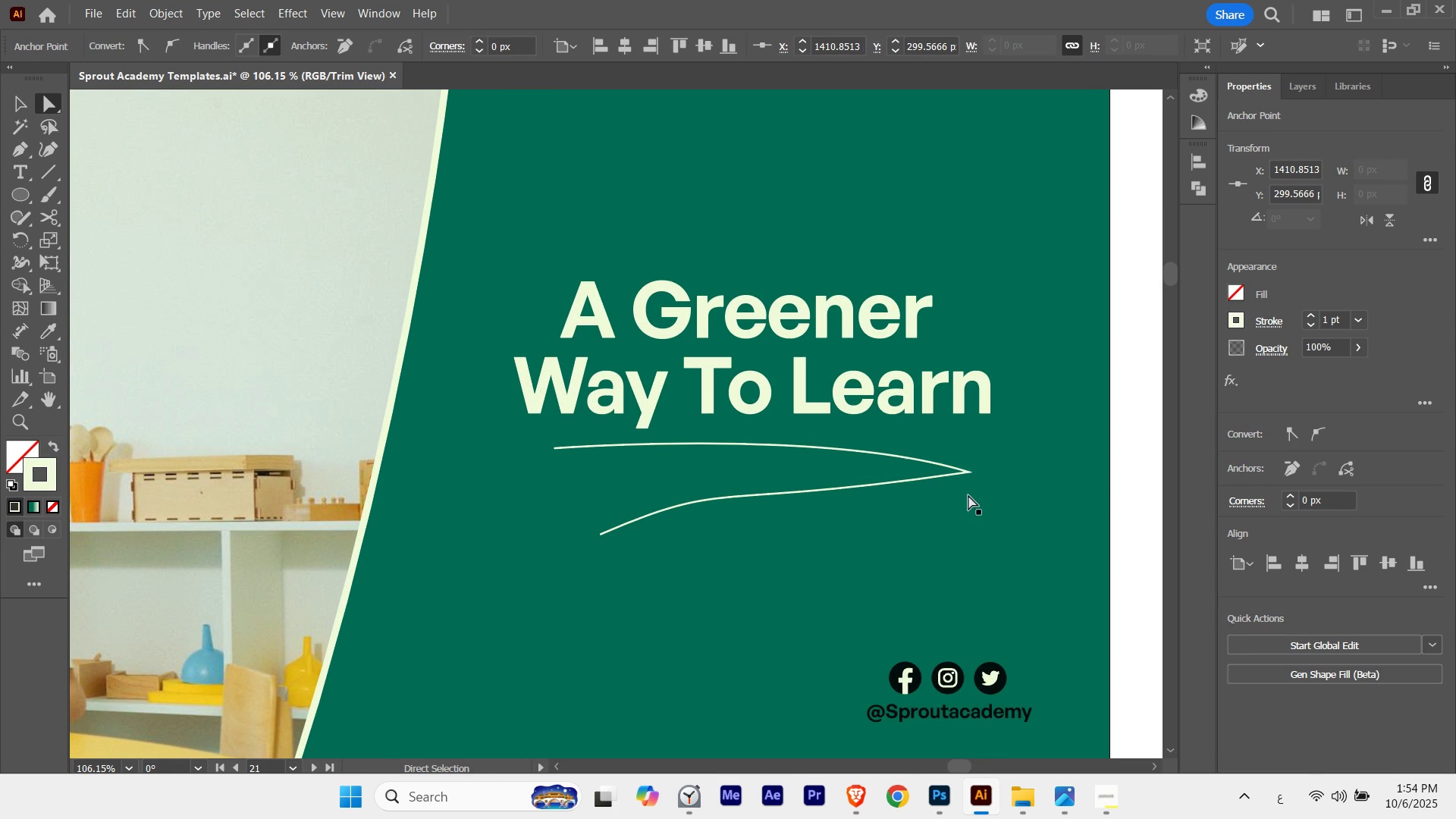 
key(Control+ControlLeft)
 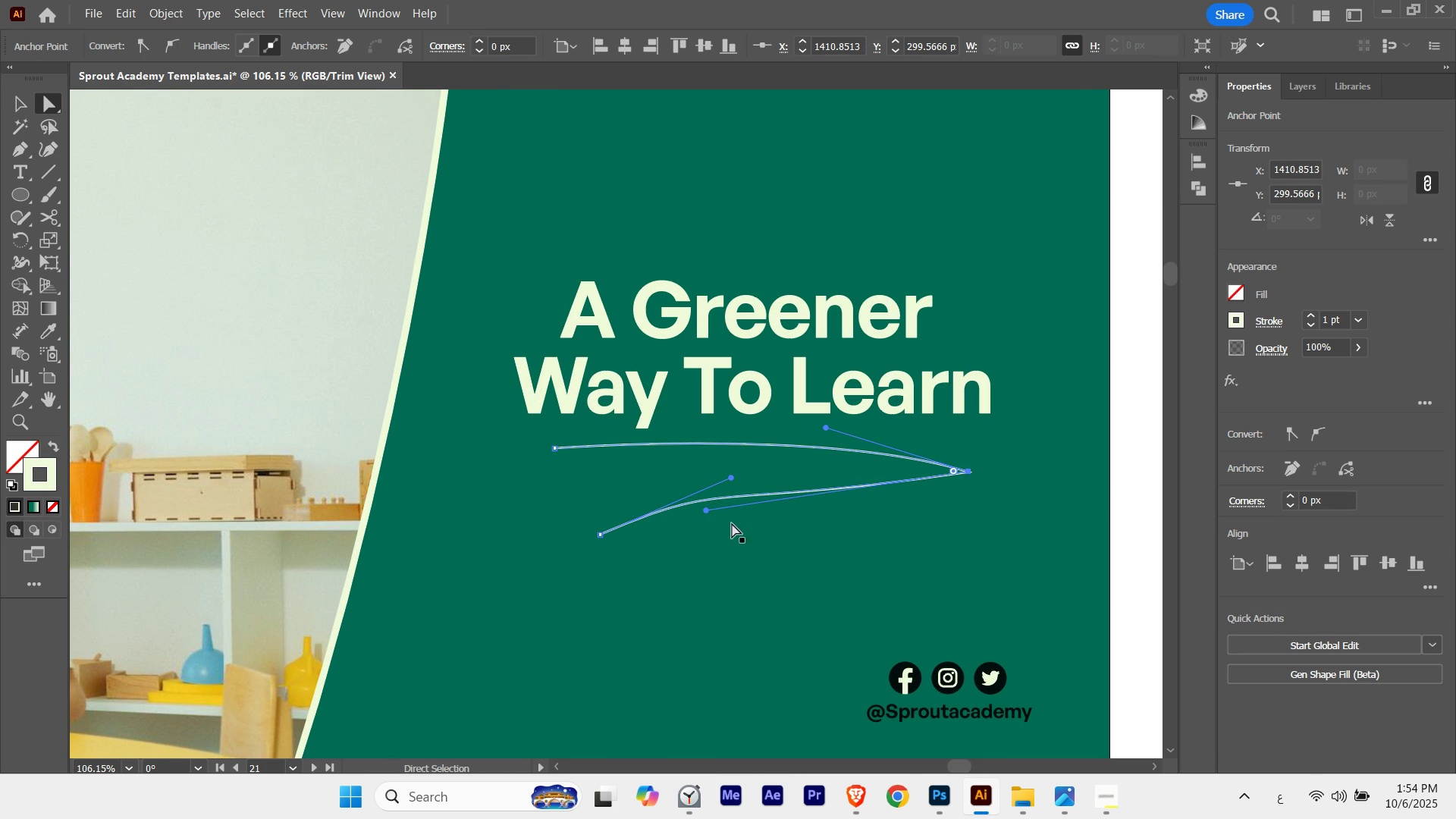 
key(Control+H)
 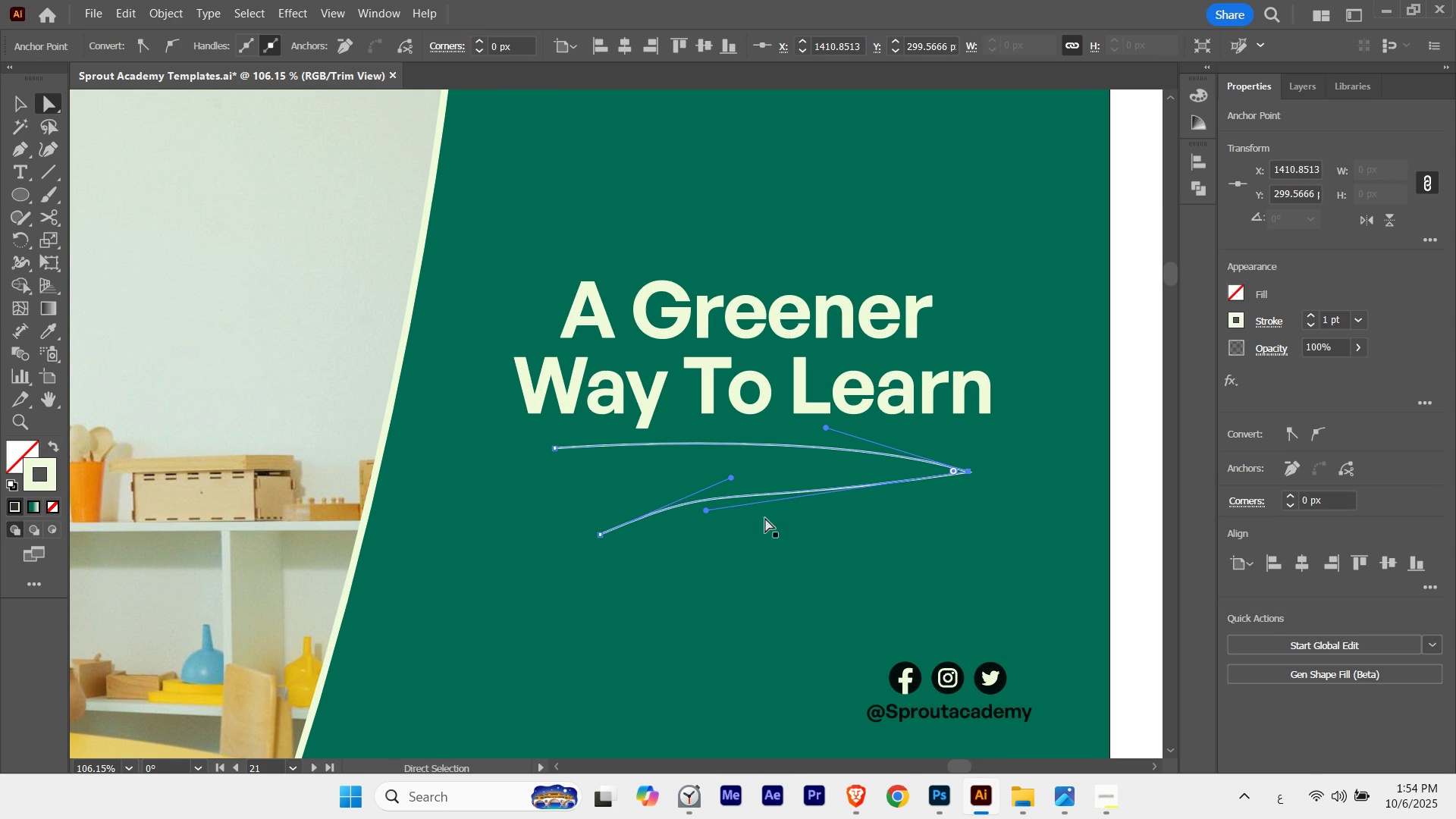 
key(A)